 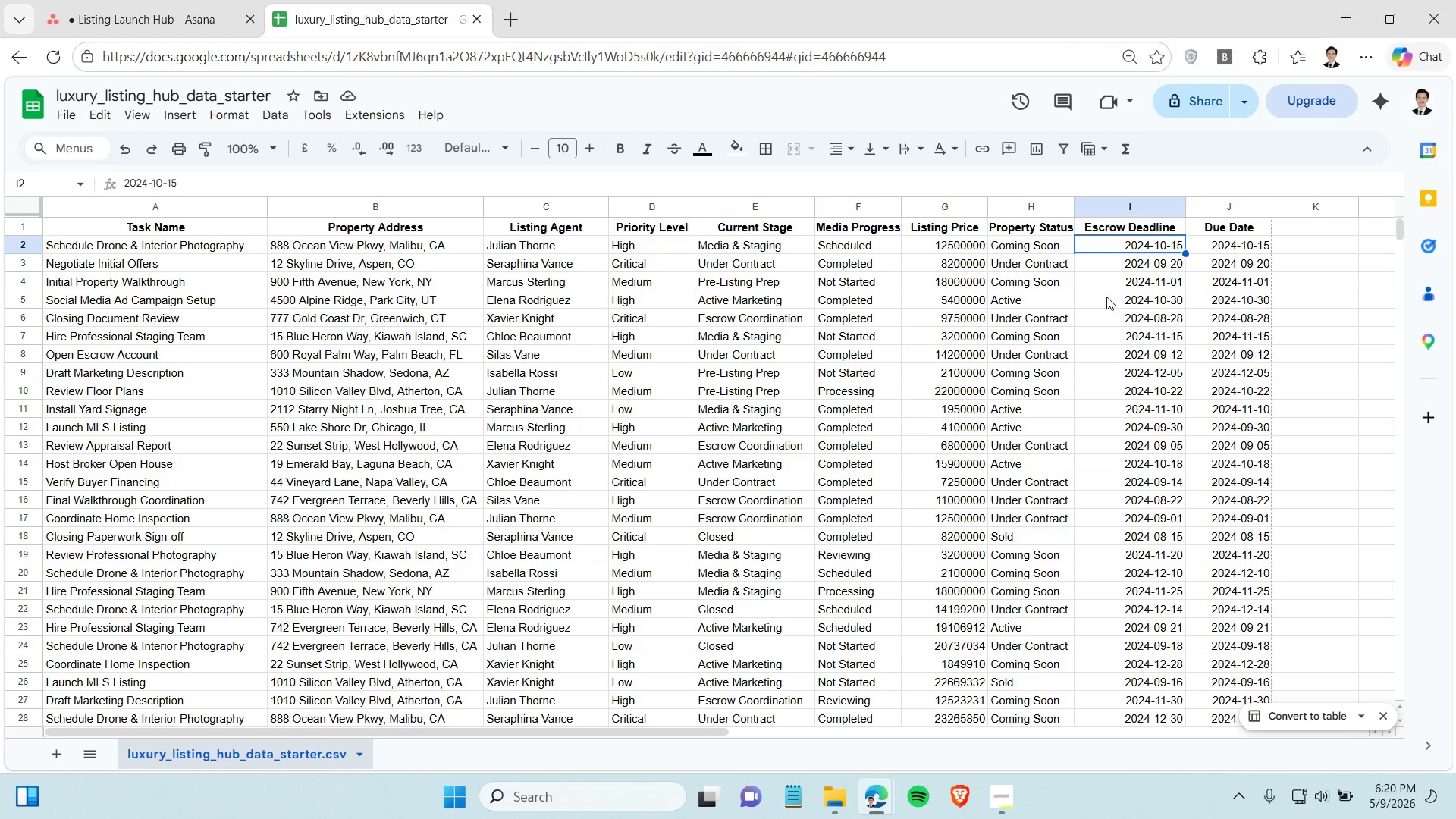 
left_click([1109, 297])
 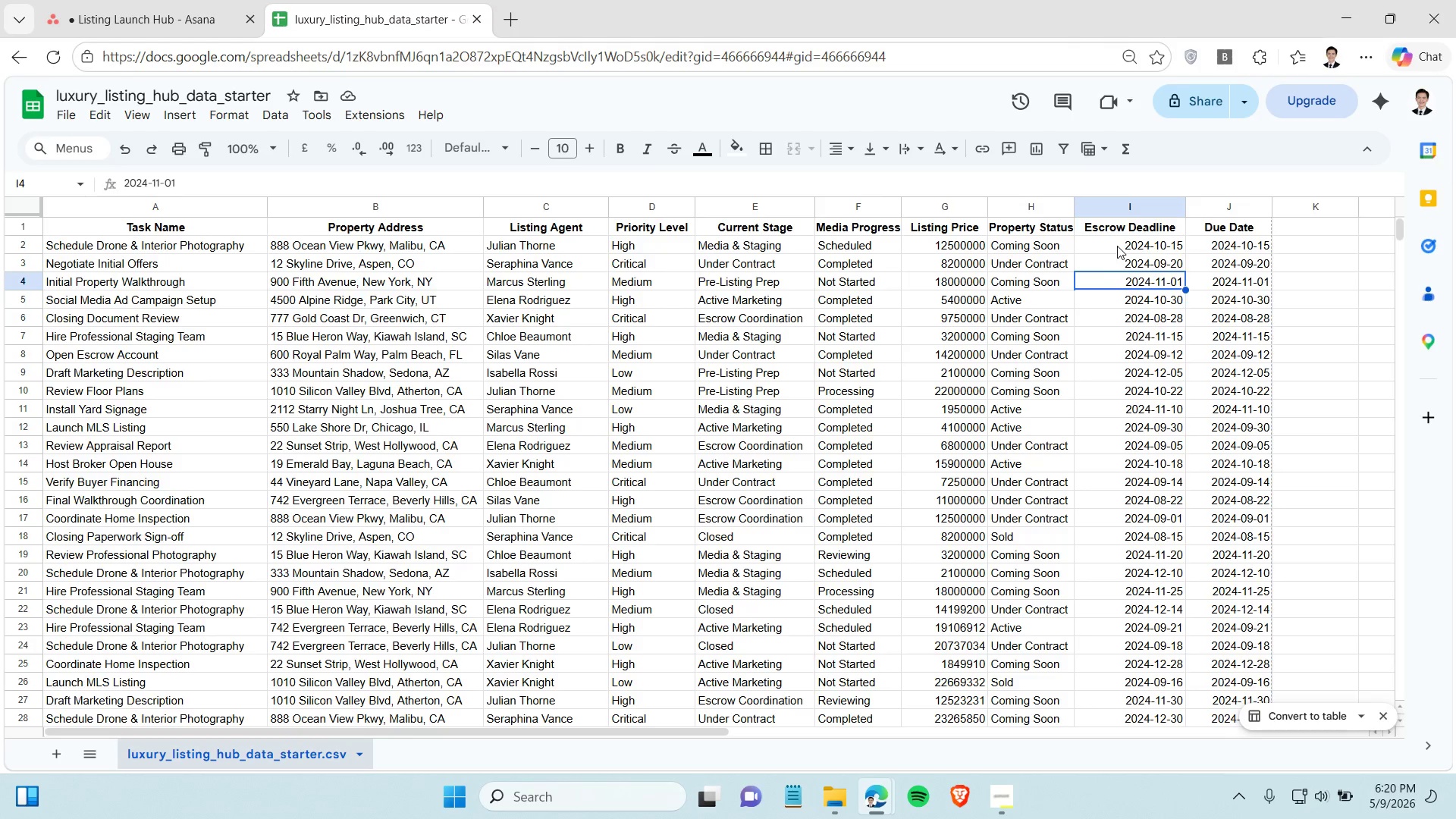 
double_click([1116, 242])
 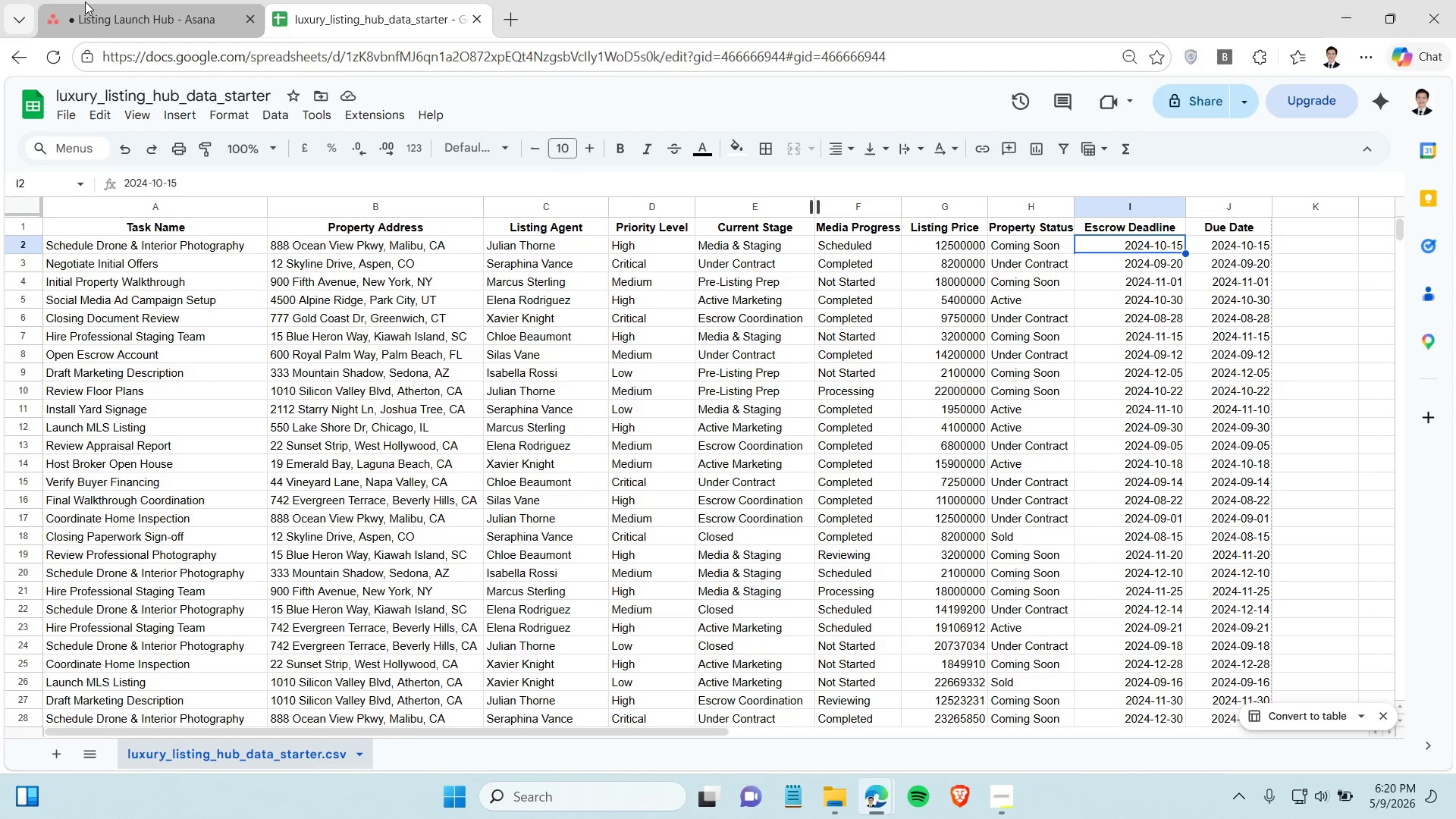 
left_click([85, 2])
 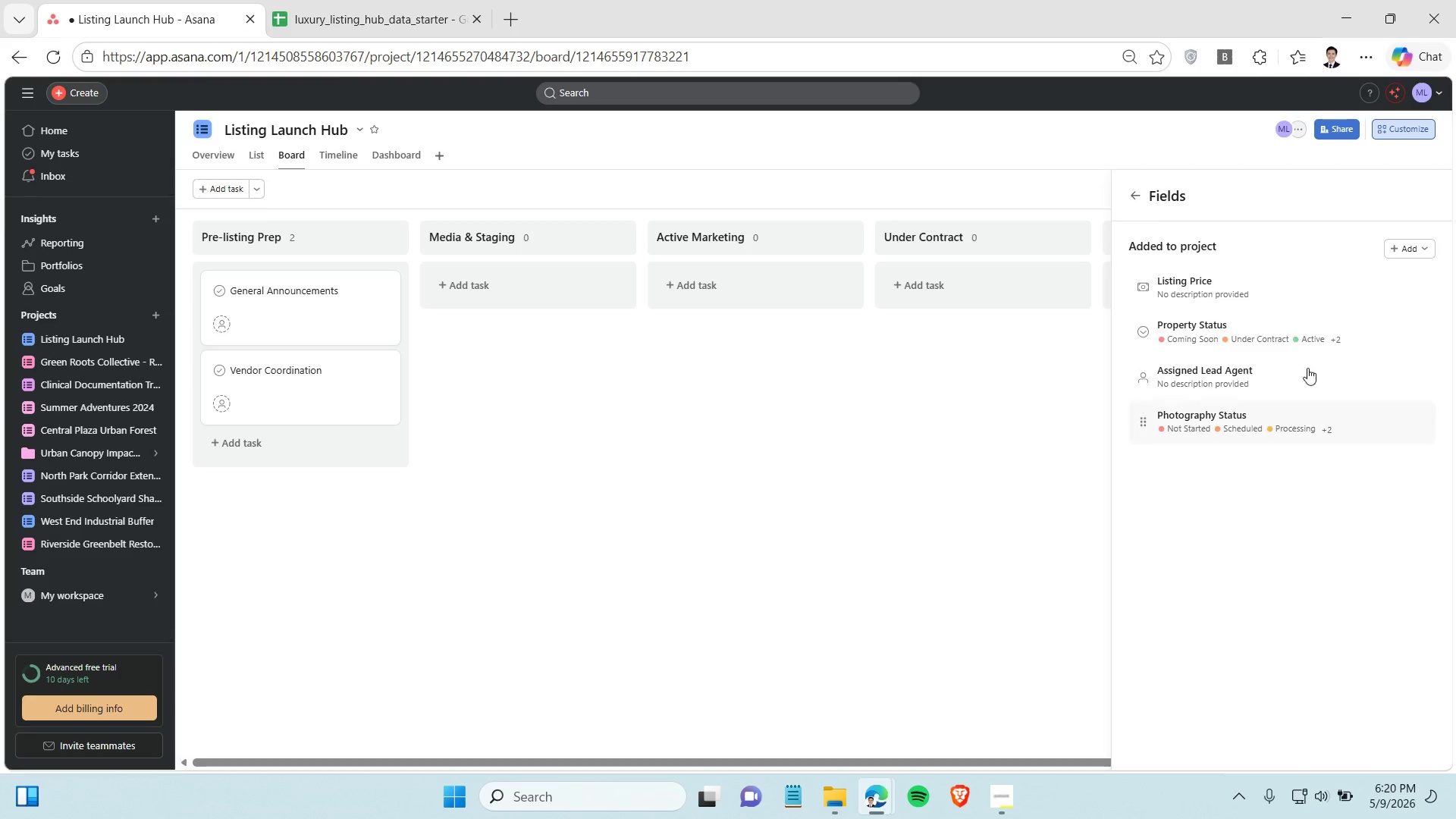 
left_click([1401, 243])
 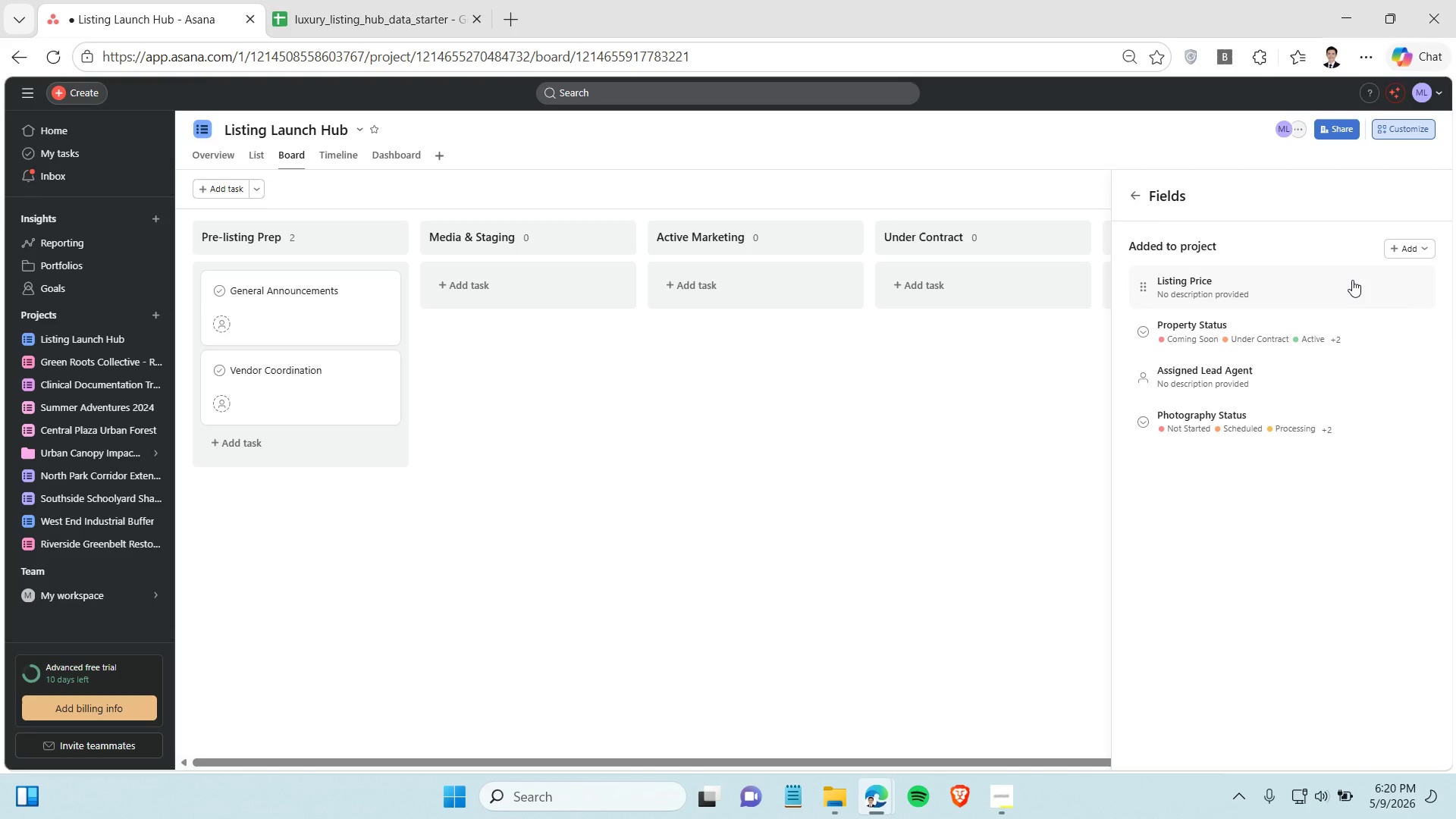 
left_click([1352, 280])
 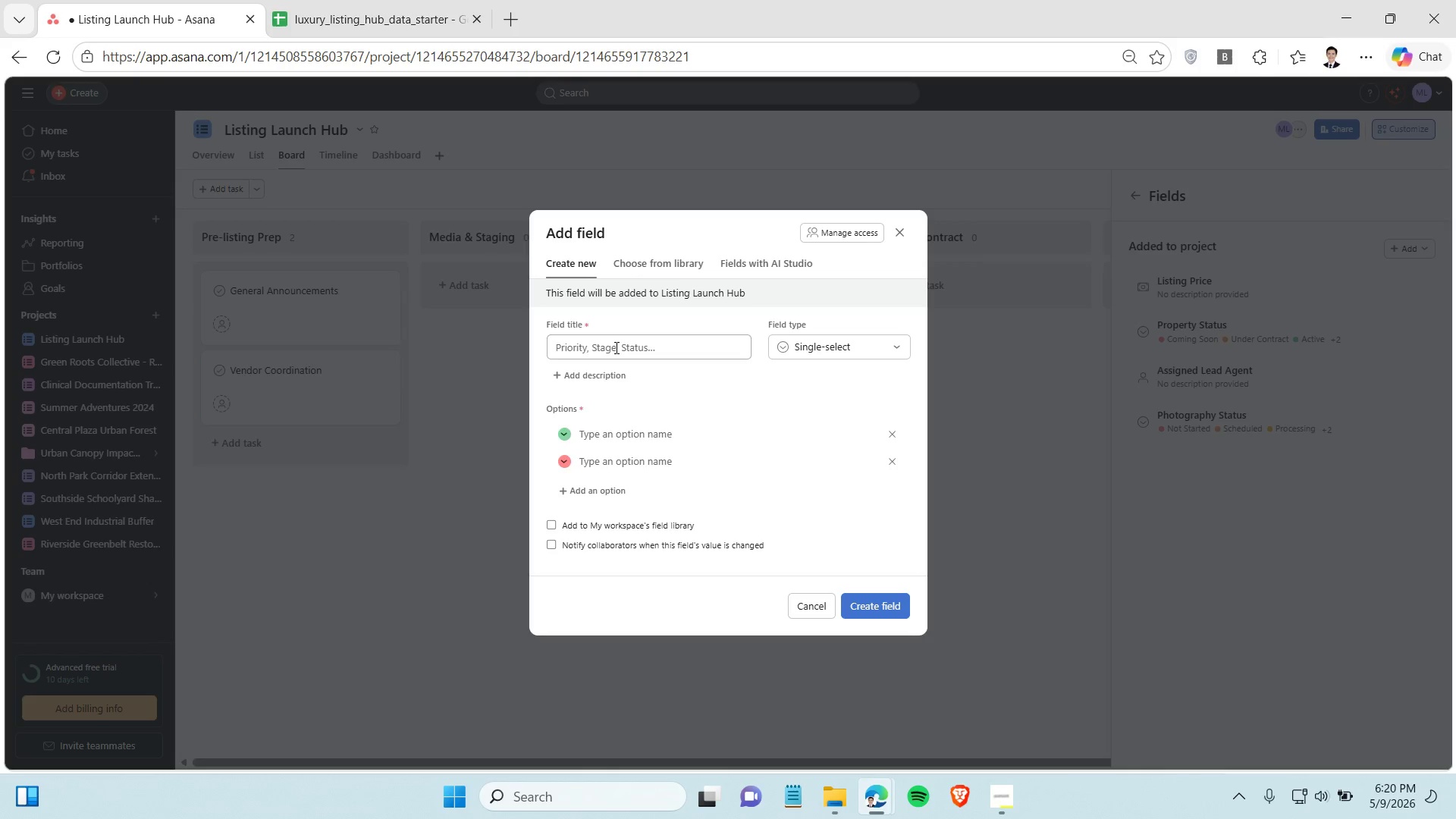 
left_click([615, 347])
 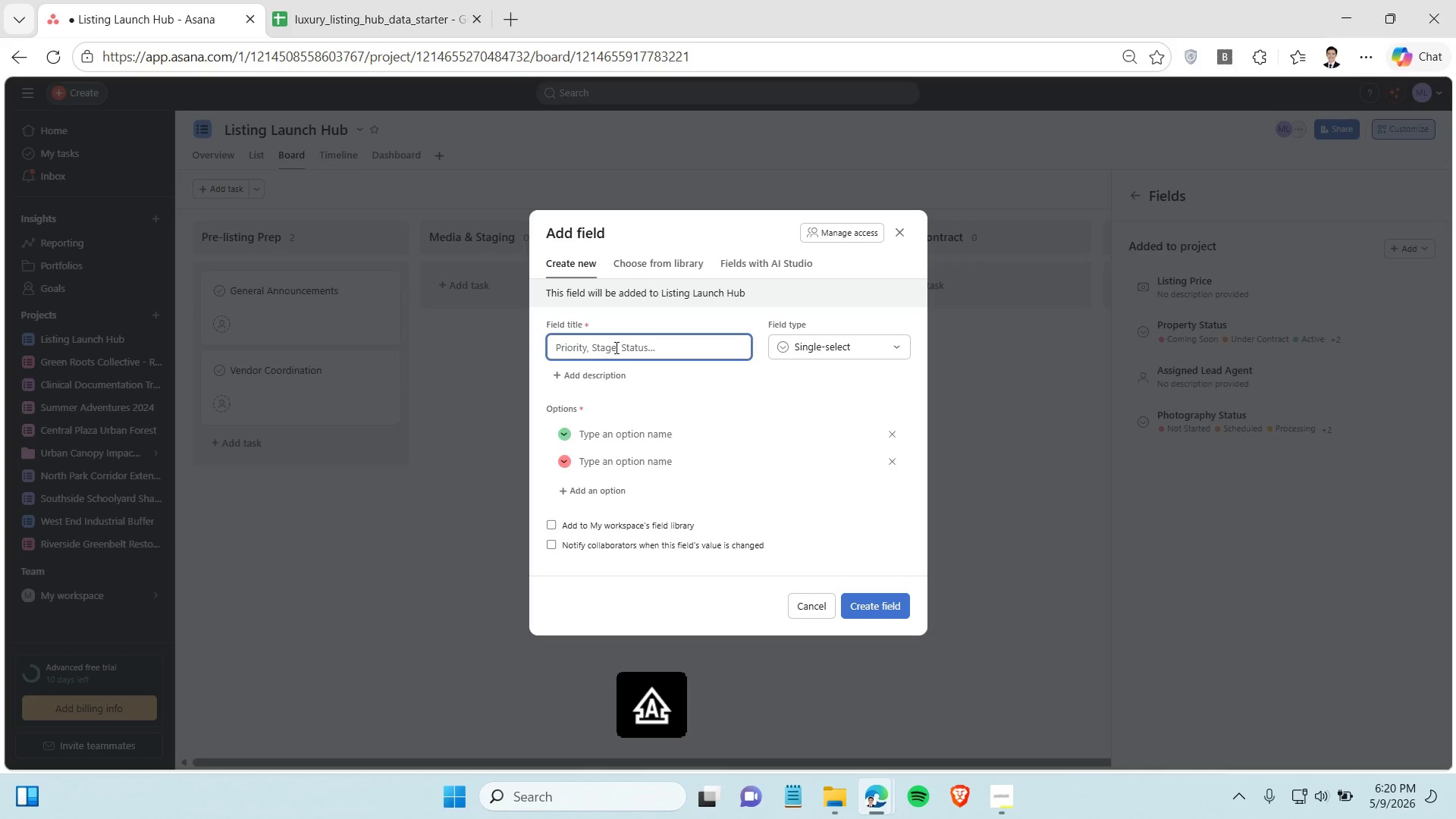 
type(Ec)
key(Backspace)
type(scrow Deadline)
 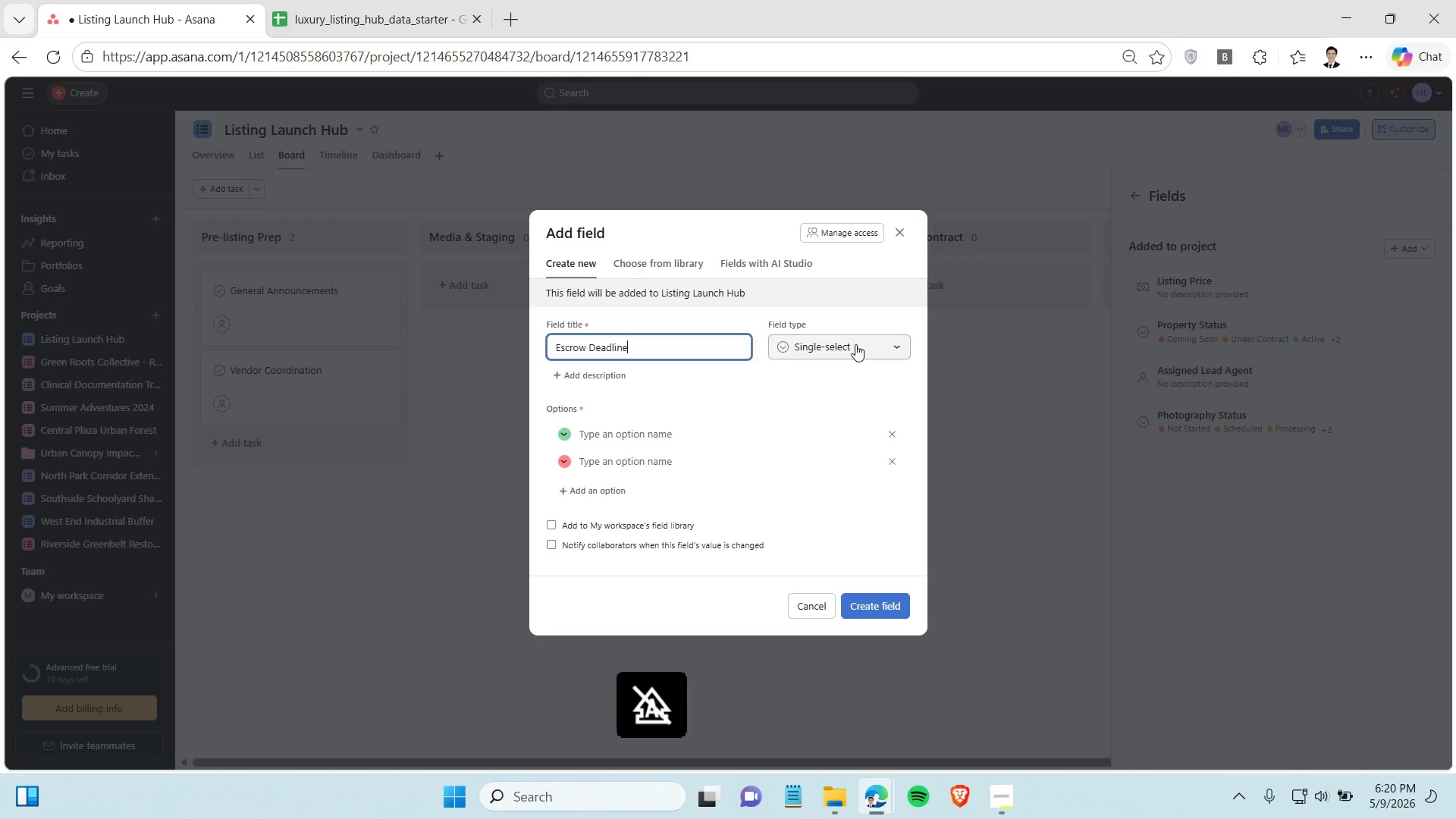 
left_click([855, 344])
 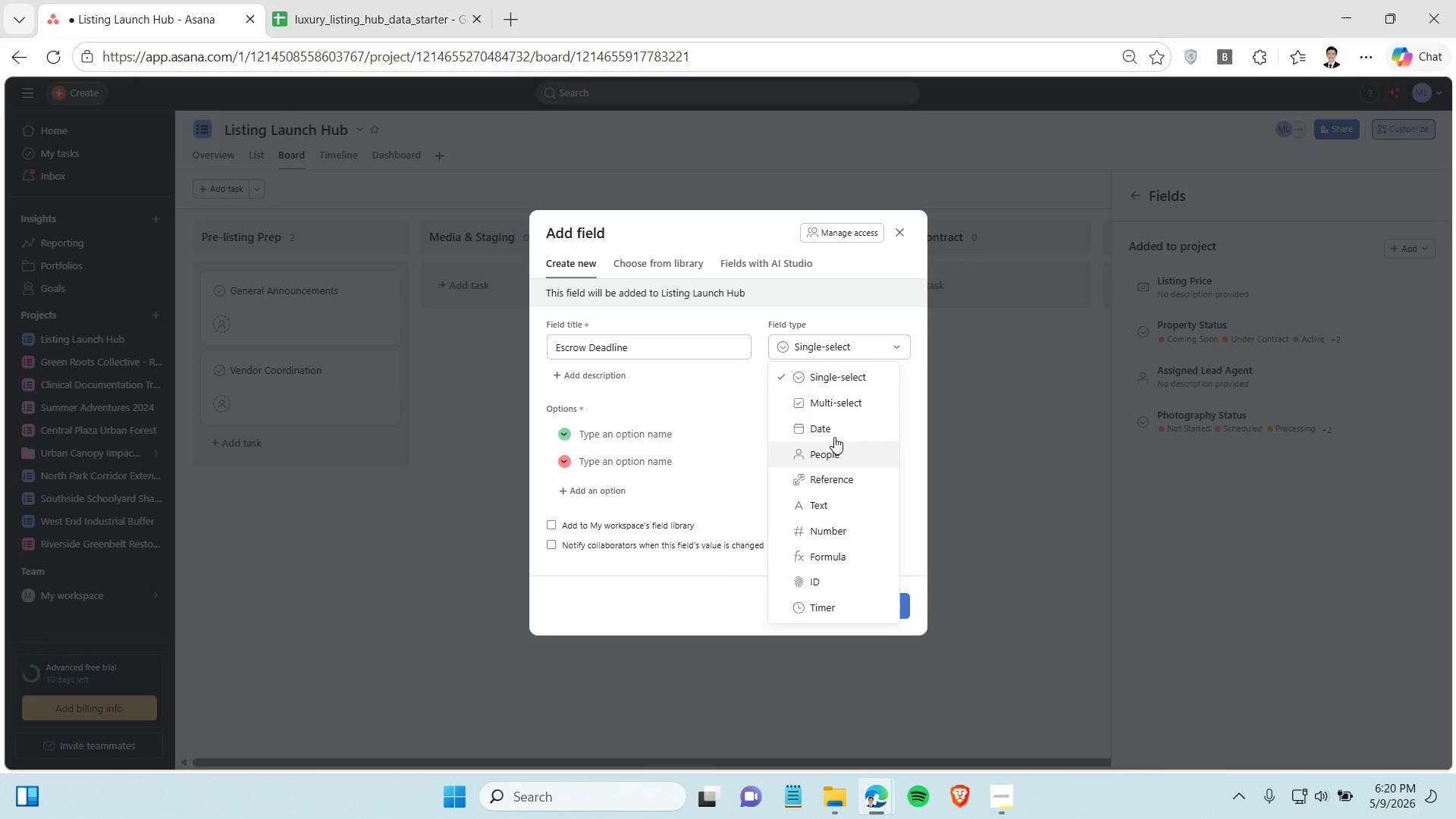 
left_click([836, 429])
 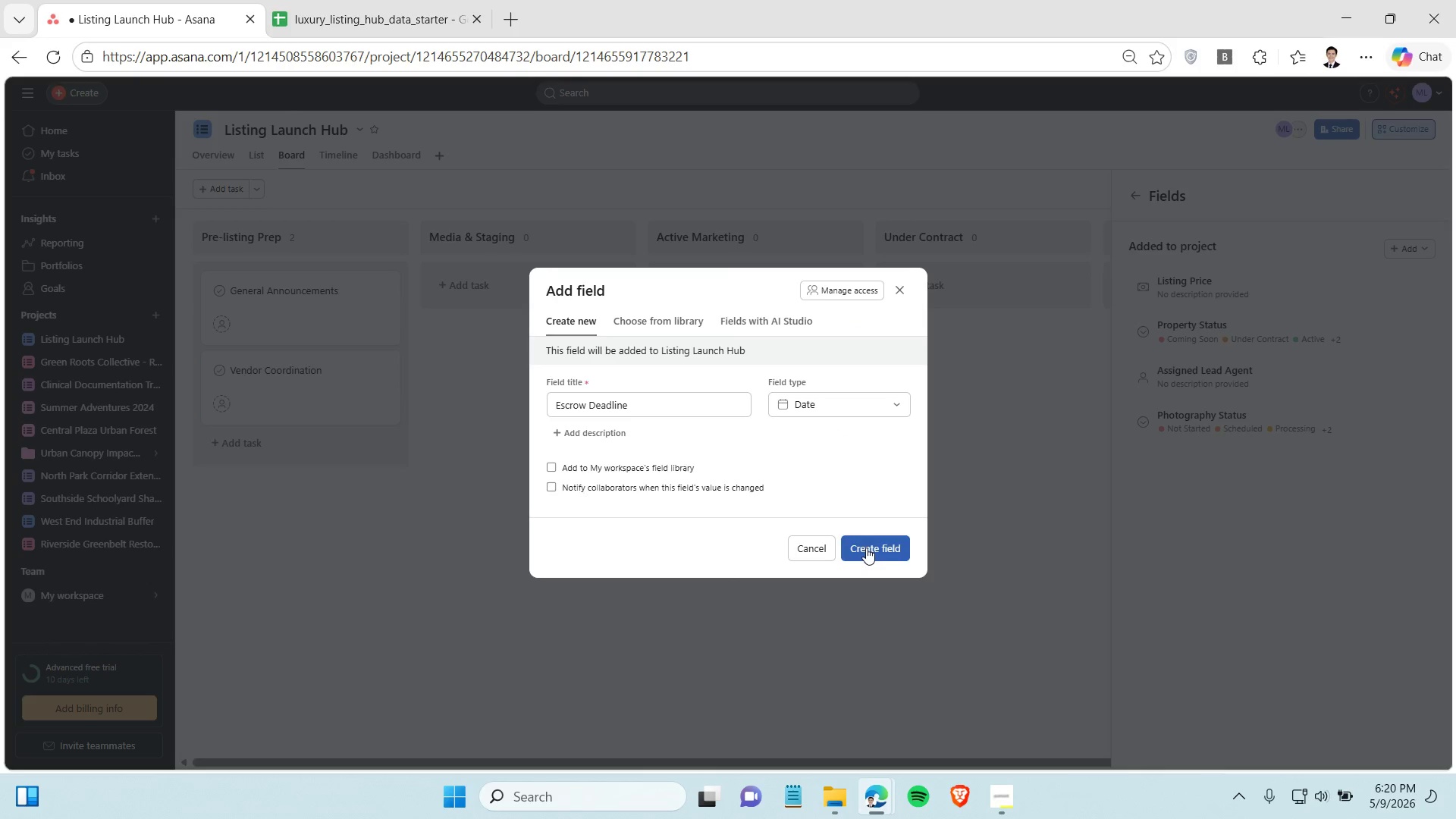 
left_click([866, 548])